 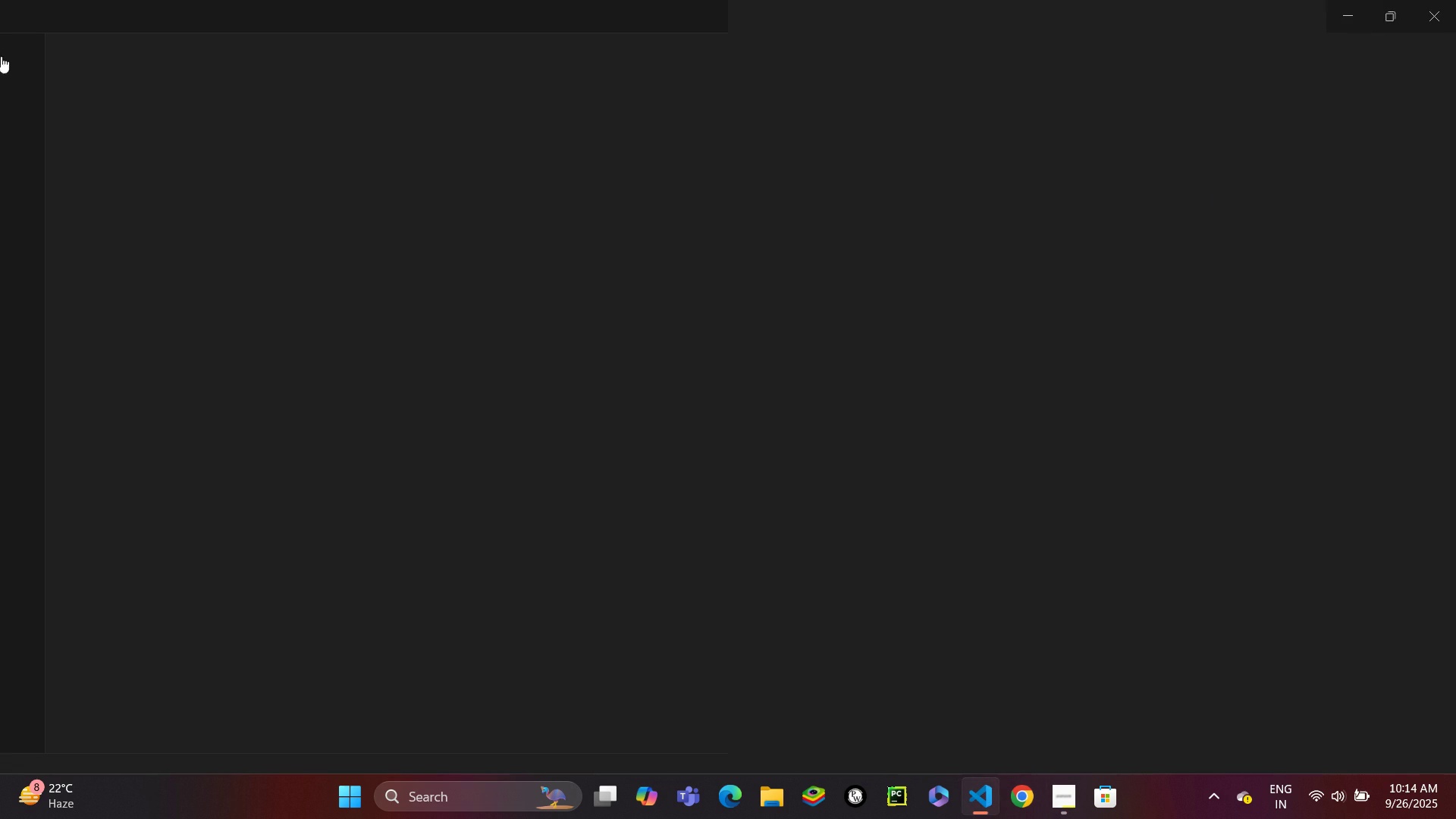 
left_click([41, 17])
 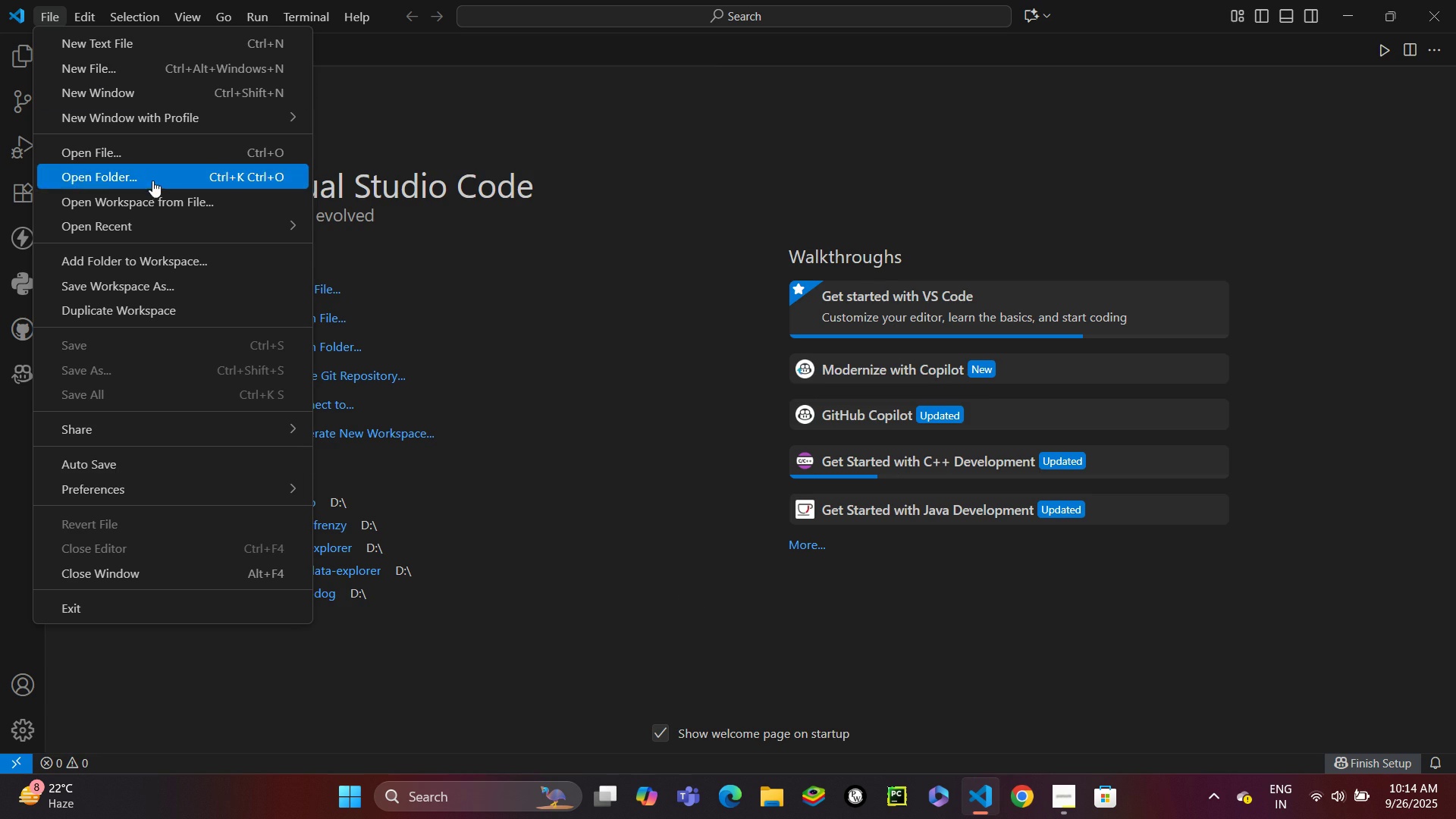 
left_click([152, 171])
 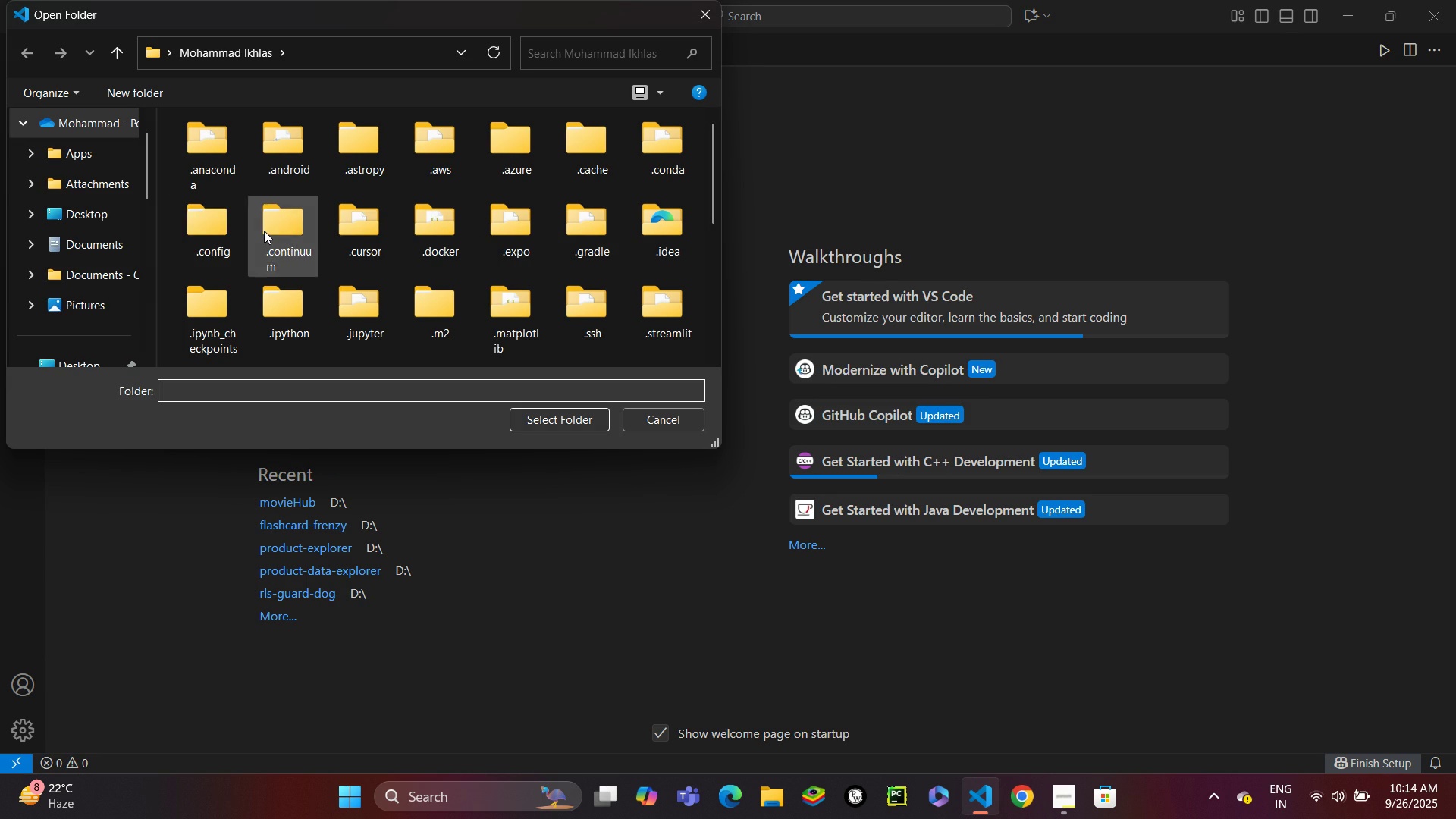 
scroll: coordinate [80, 271], scroll_direction: down, amount: 5.0
 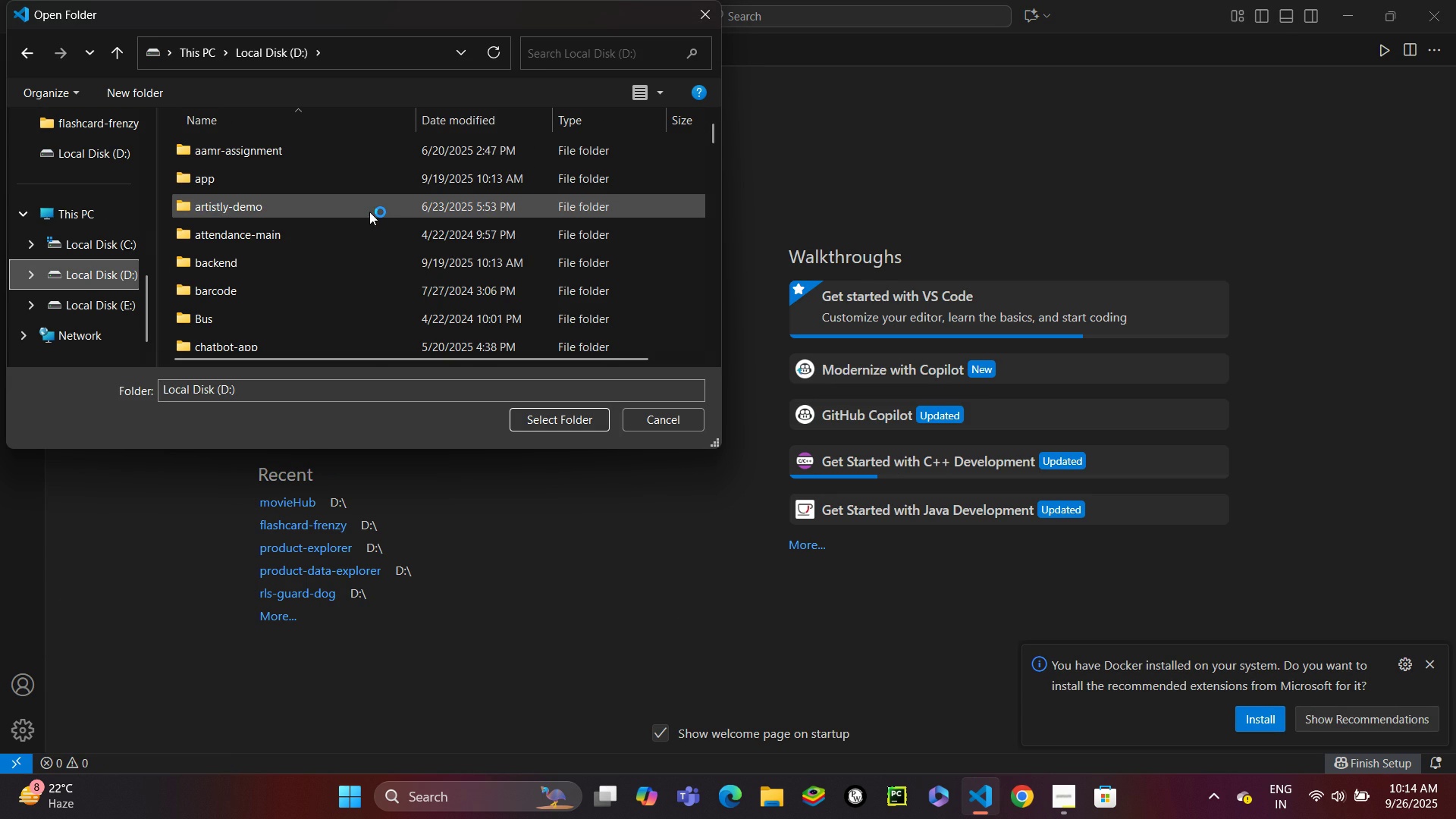 
right_click([369, 212])
 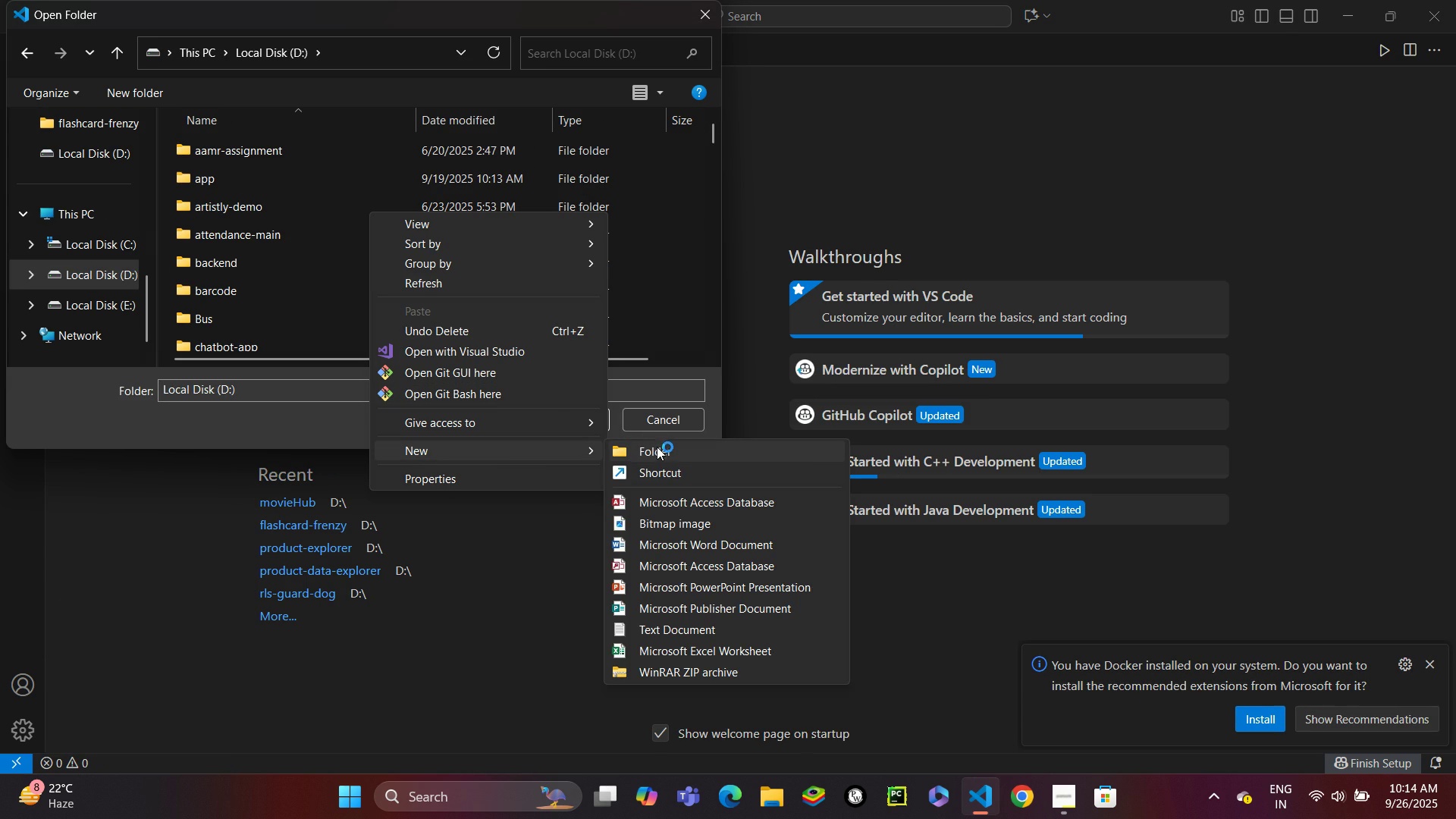 
left_click([658, 453])
 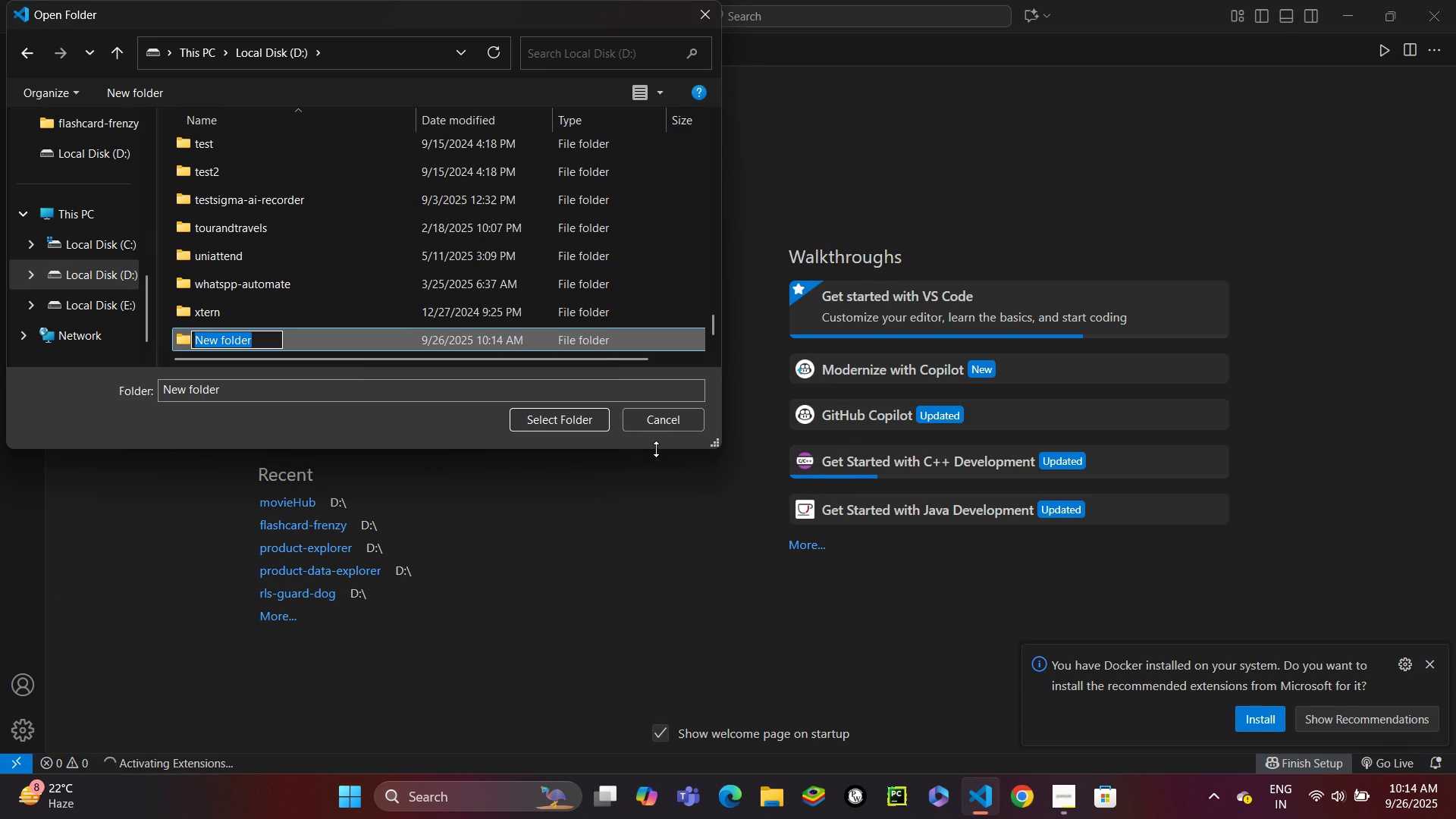 
type(calculator)
 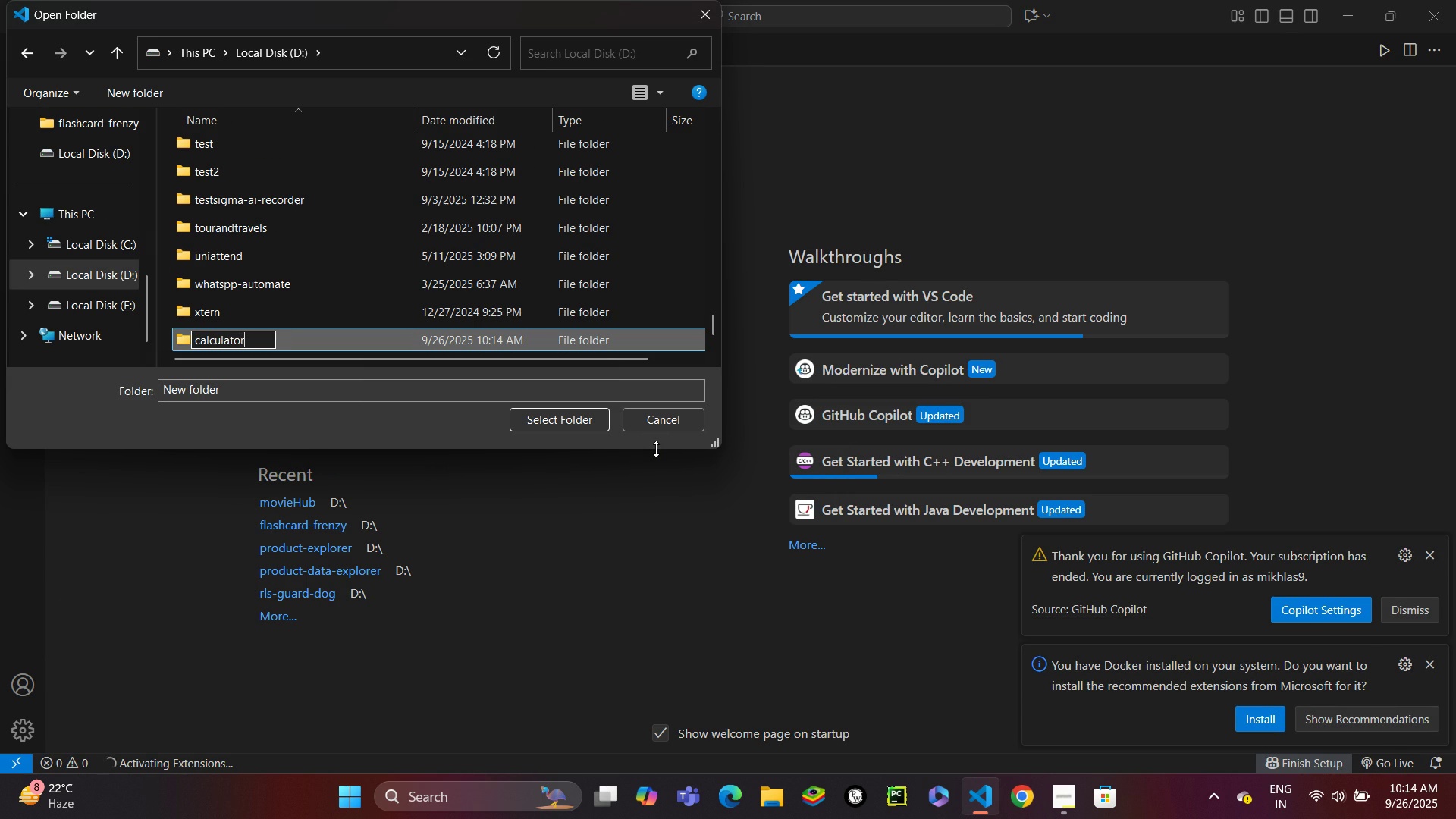 
key(Enter)
 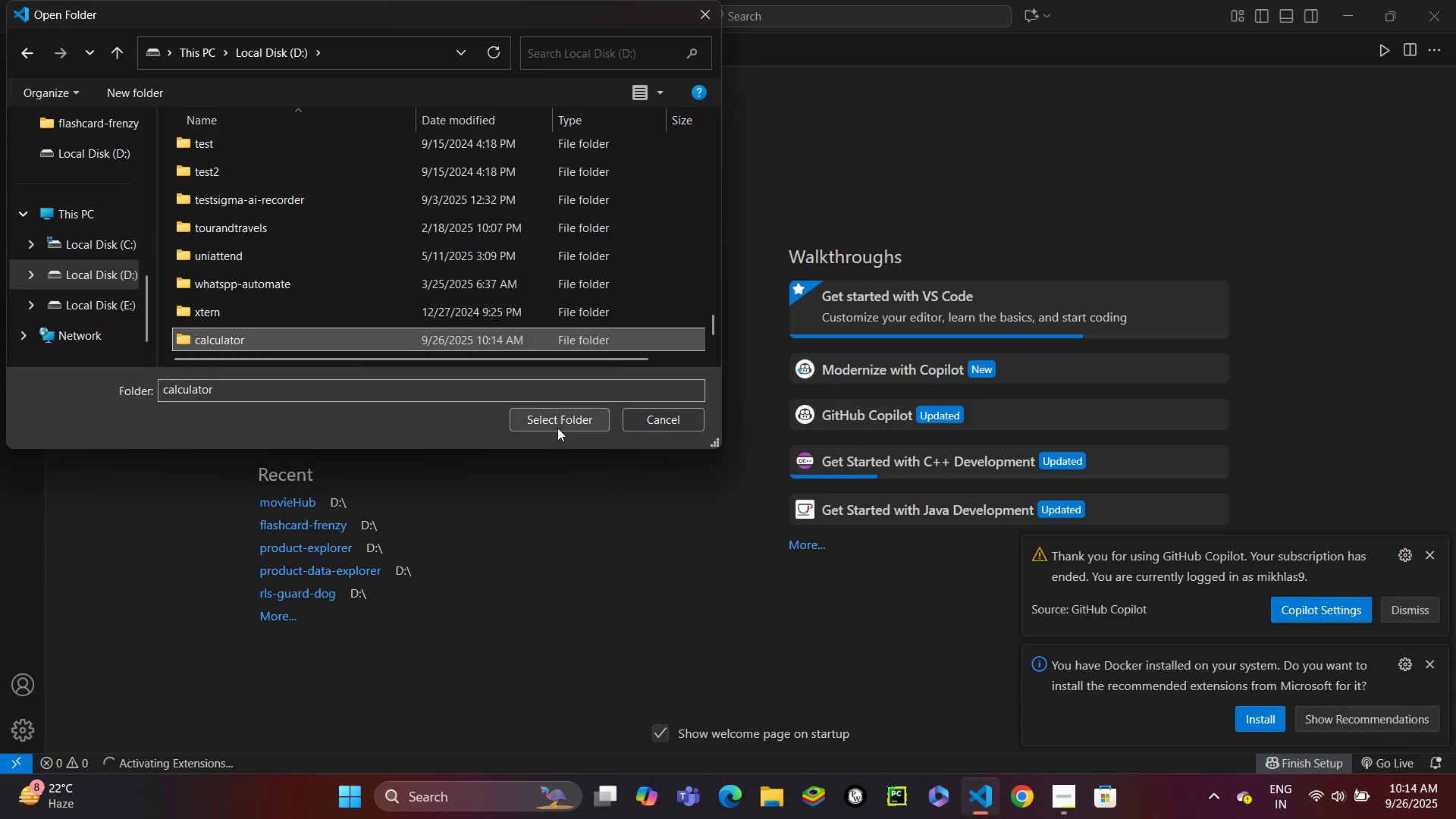 
left_click([559, 421])
 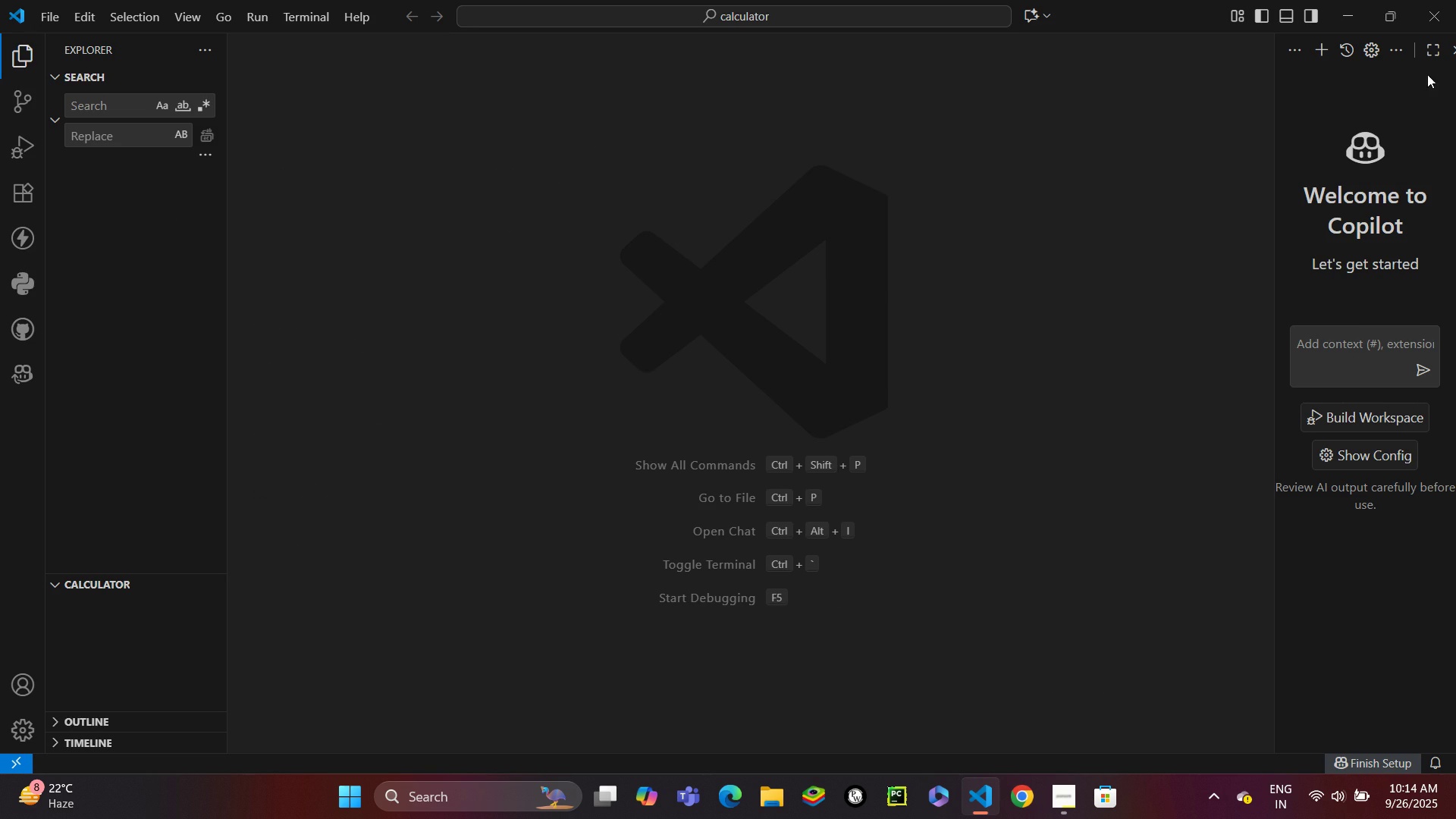 
left_click([1455, 47])
 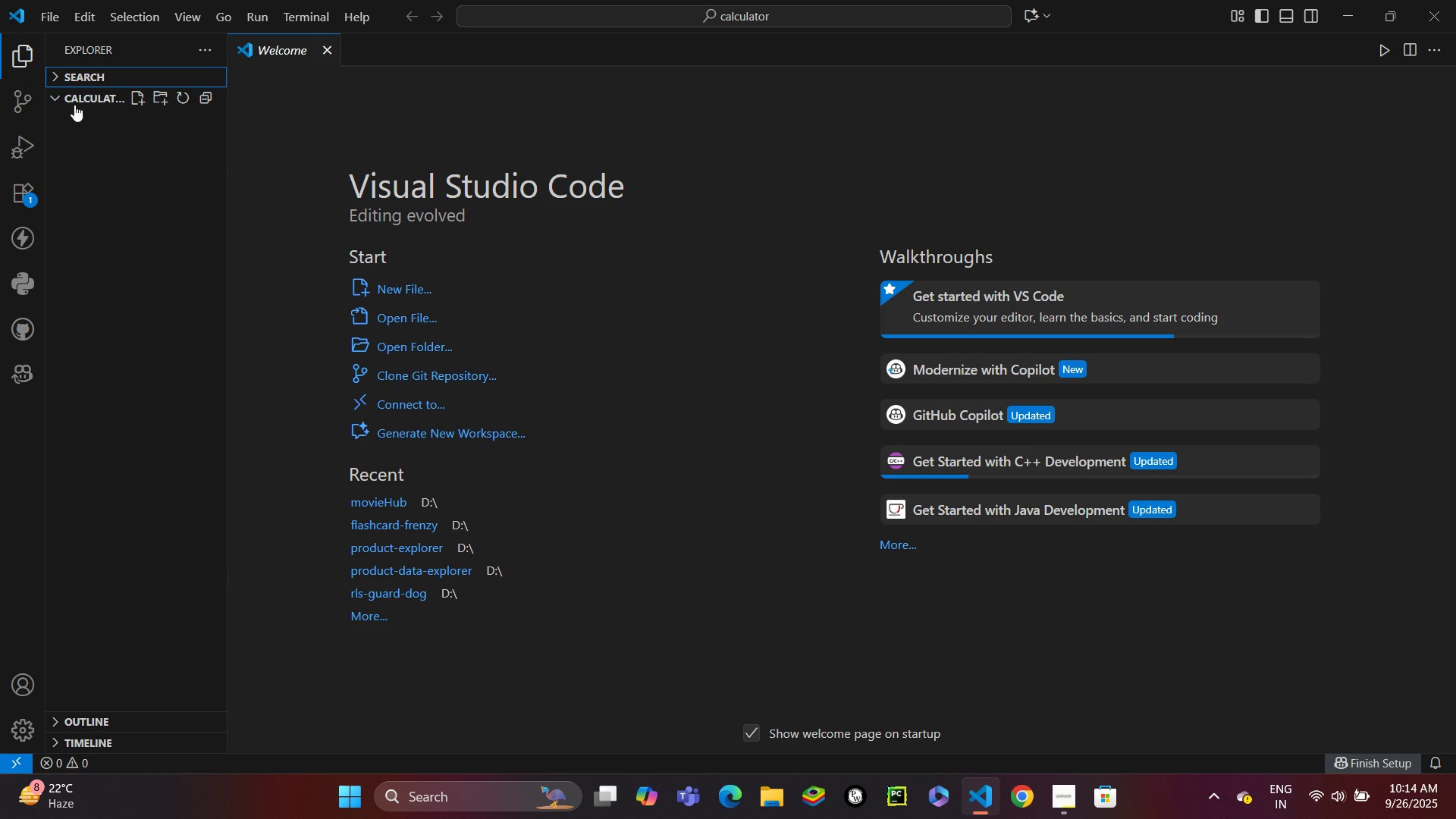 
left_click([86, 171])
 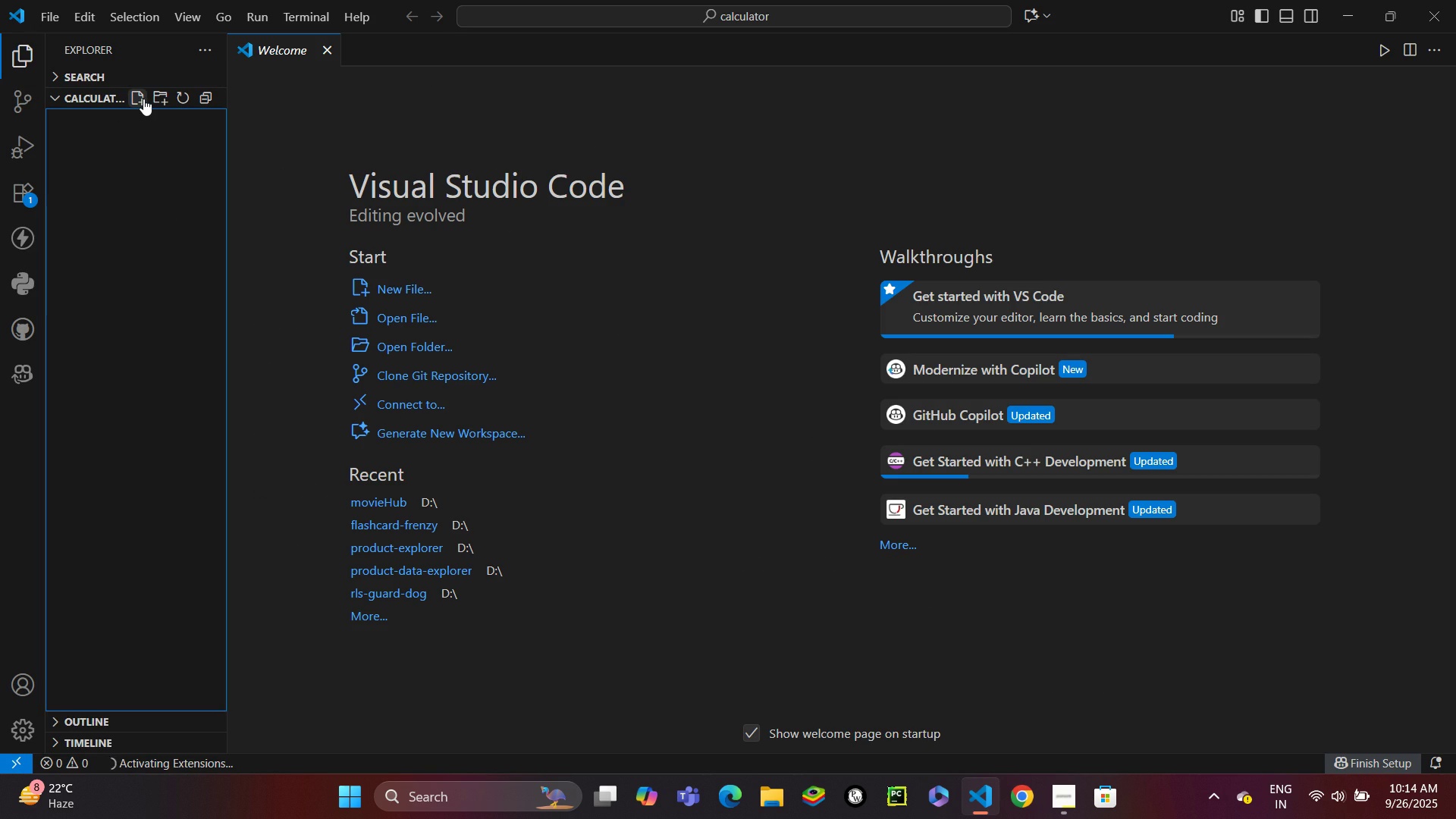 
left_click([143, 99])
 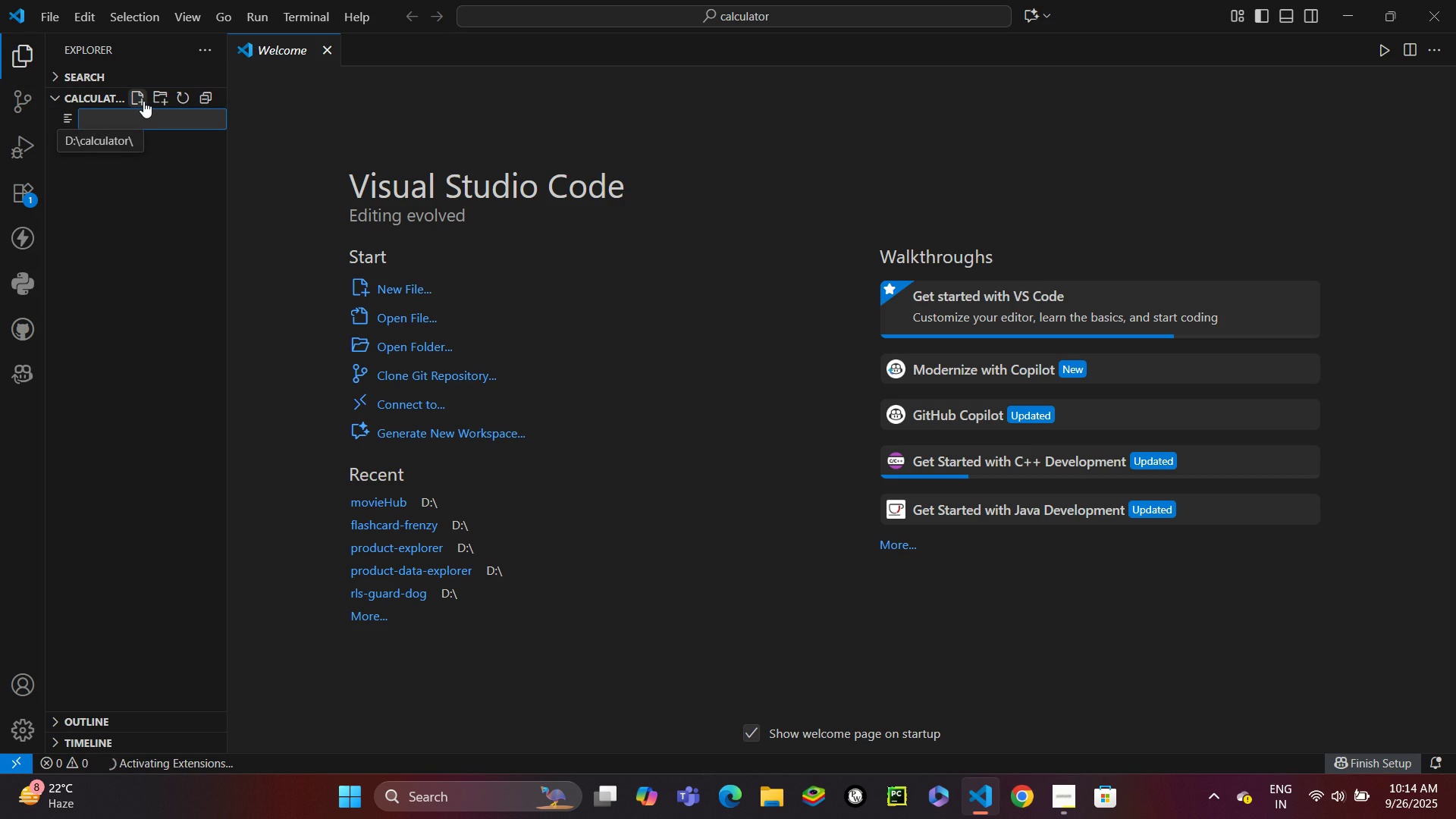 
type(index.html)
 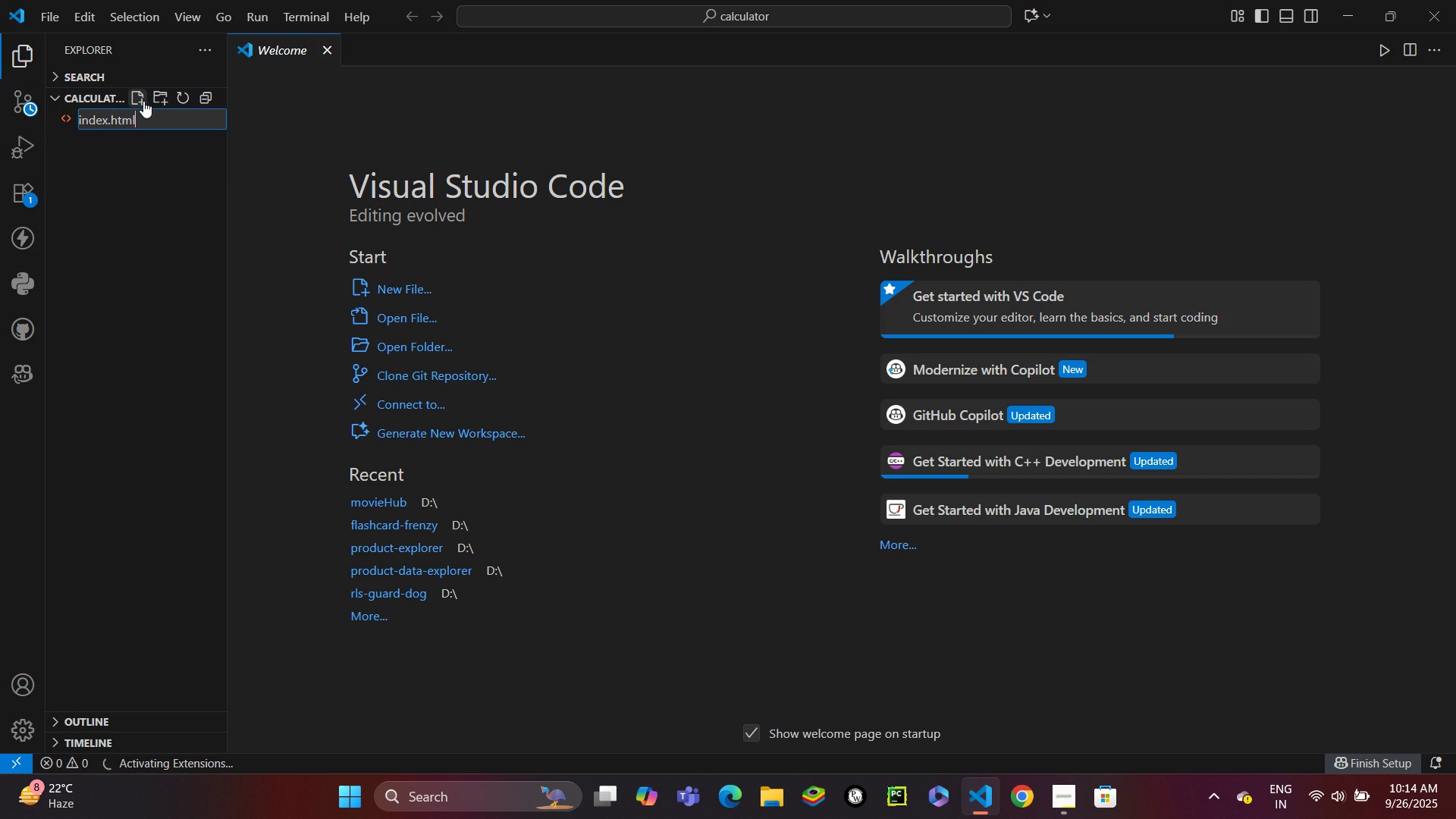 
key(Enter)
 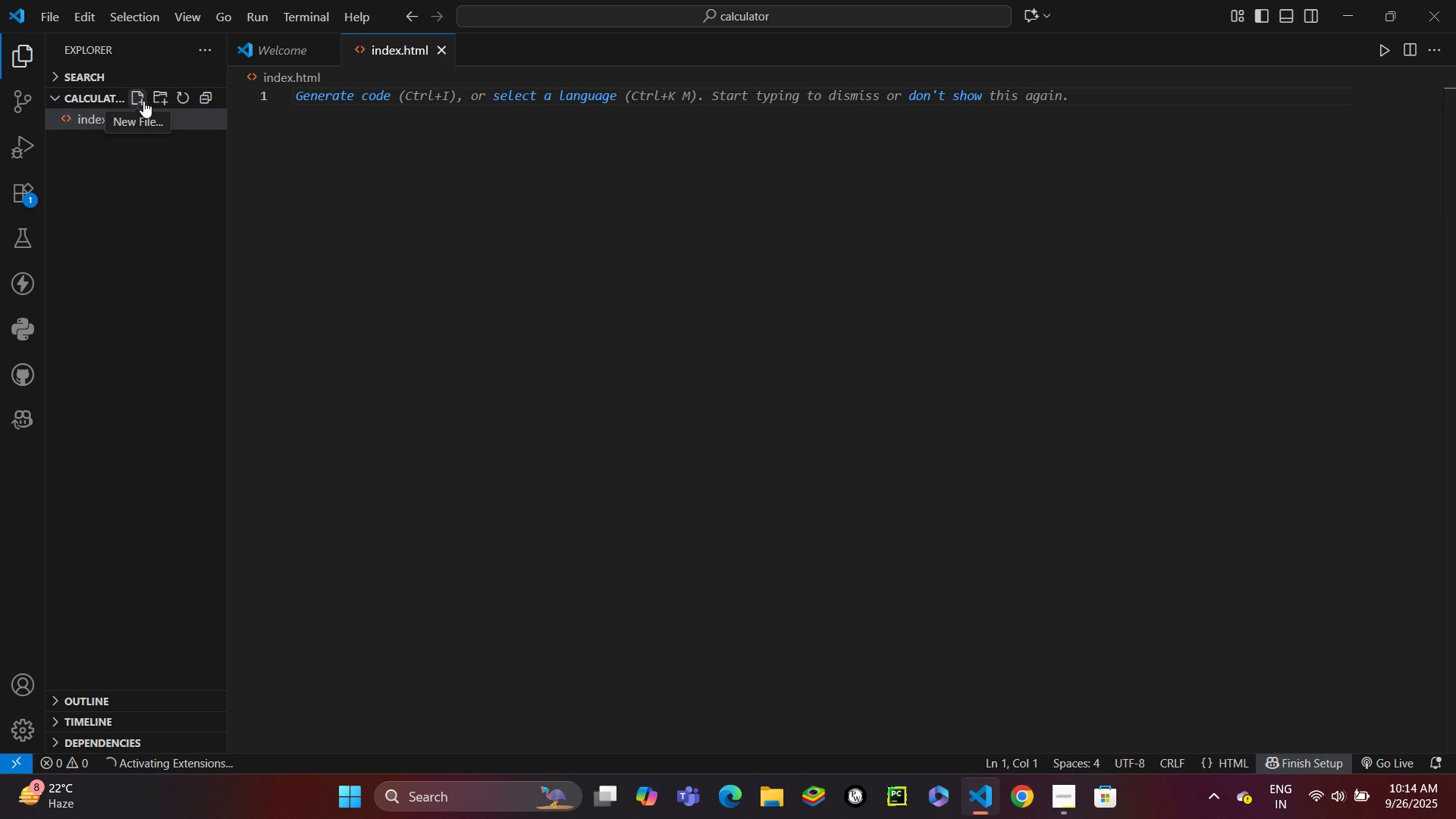 
left_click([143, 101])
 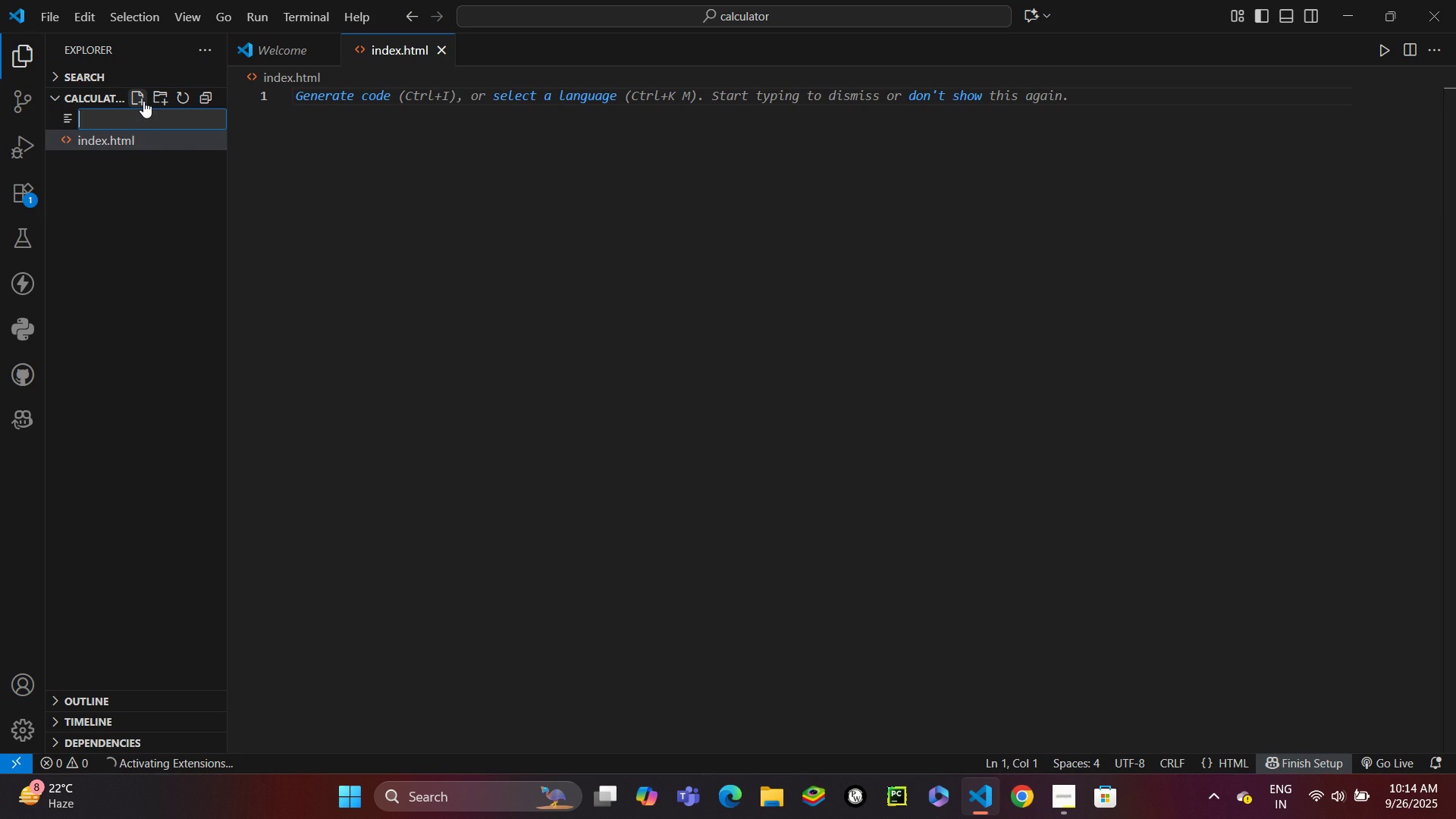 
type(script.js)
 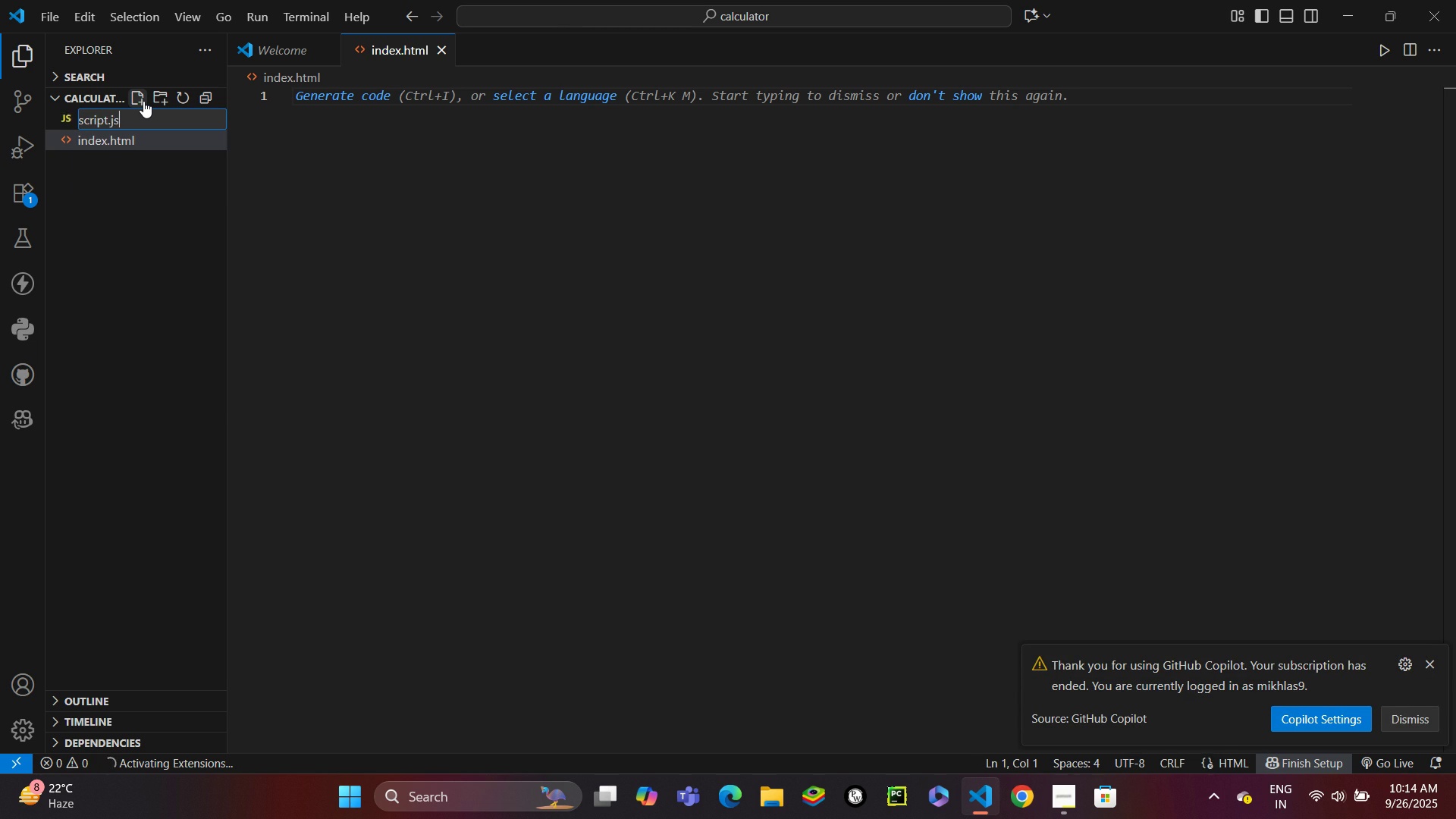 
key(Enter)
 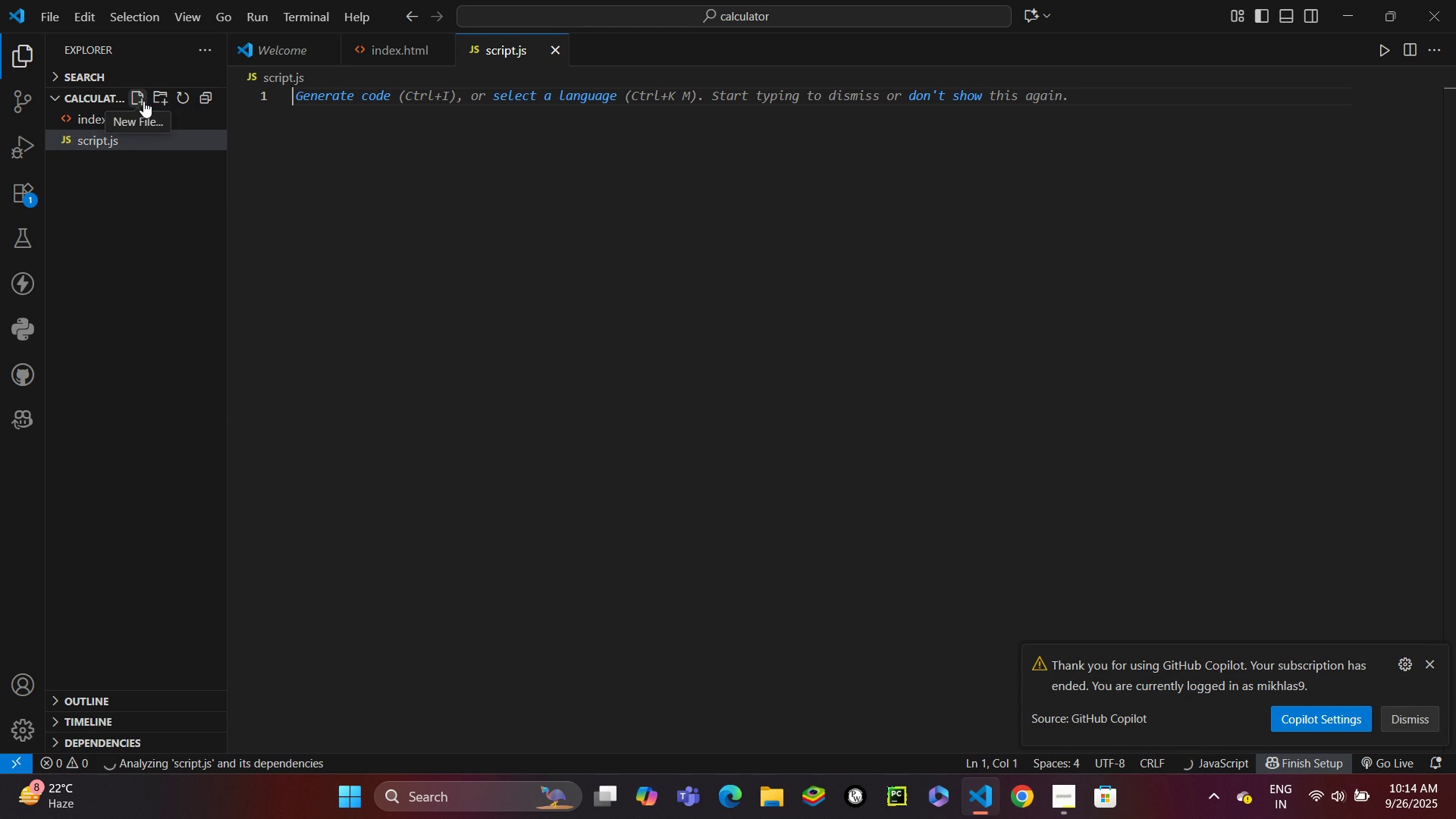 
left_click([143, 101])
 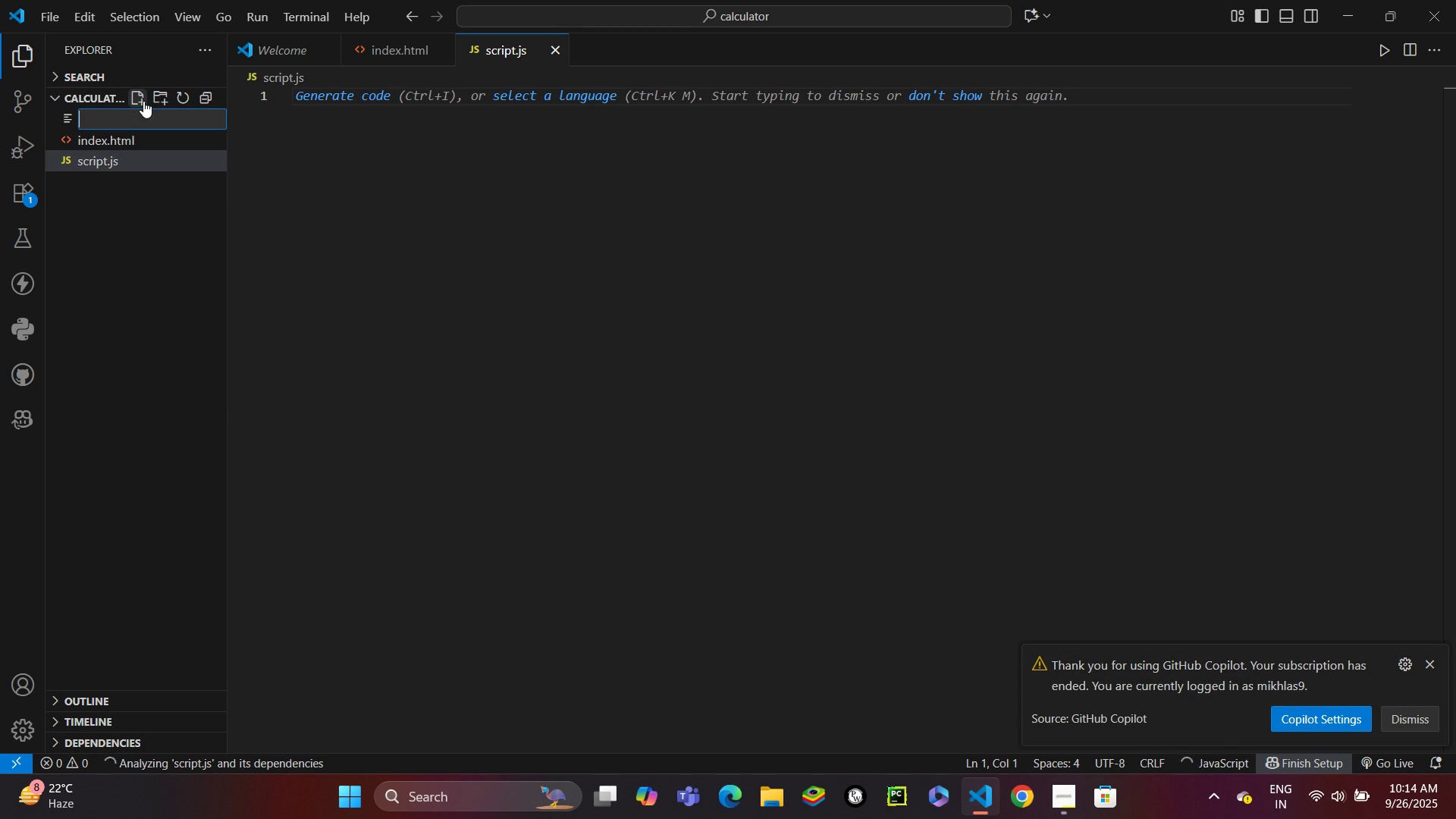 
type(style.css)
 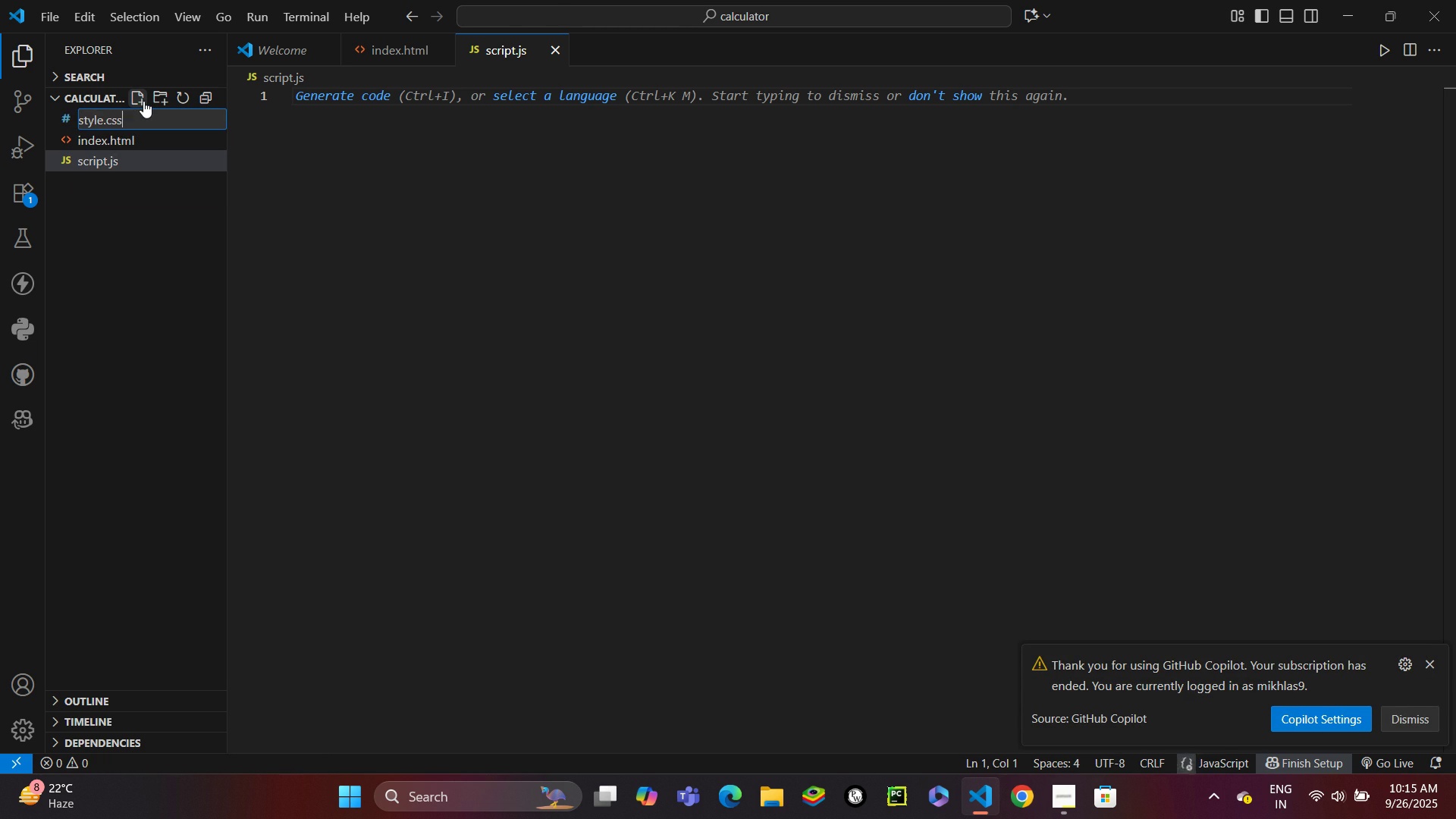 
key(Enter)
 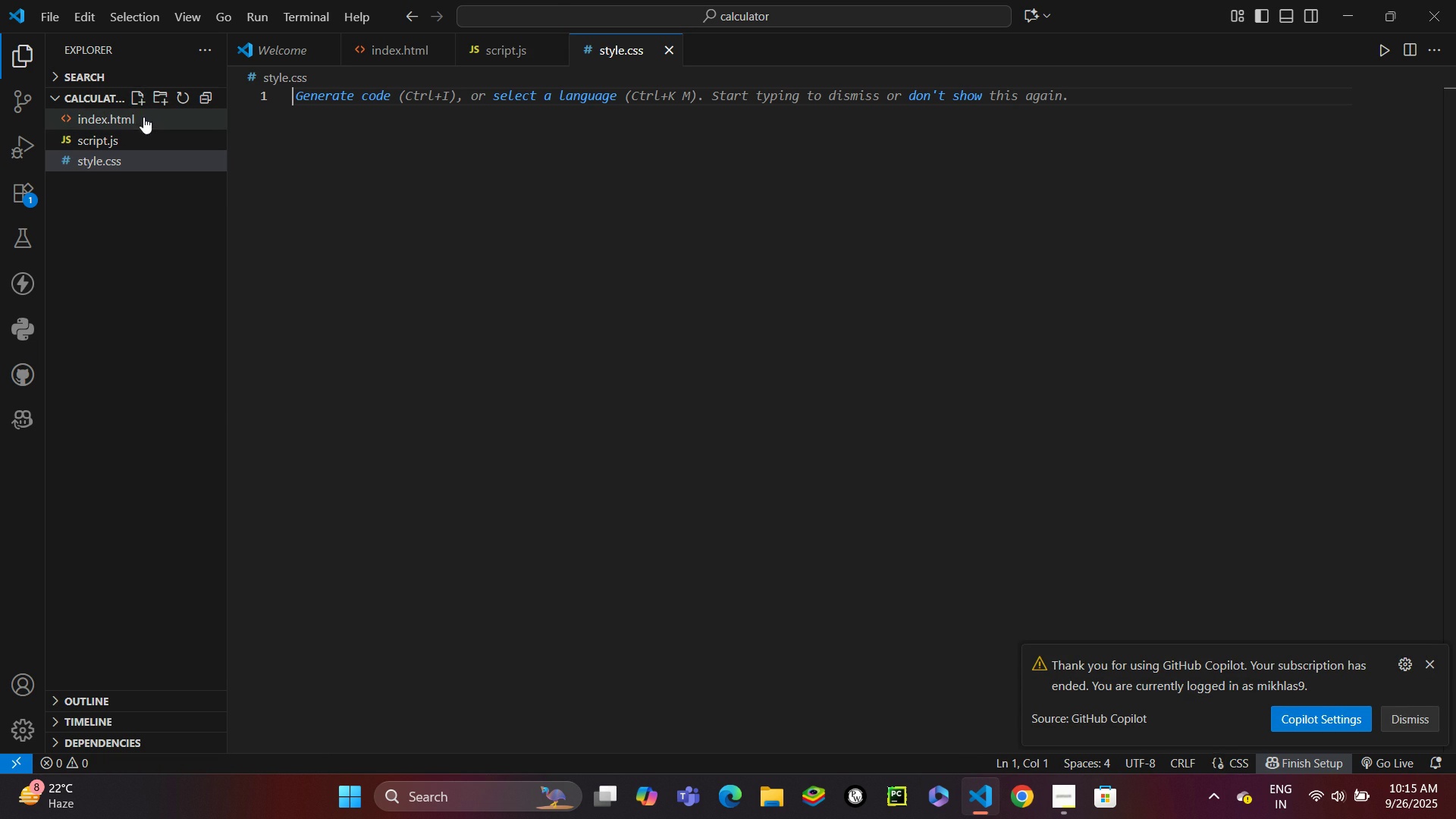 
left_click([143, 117])